 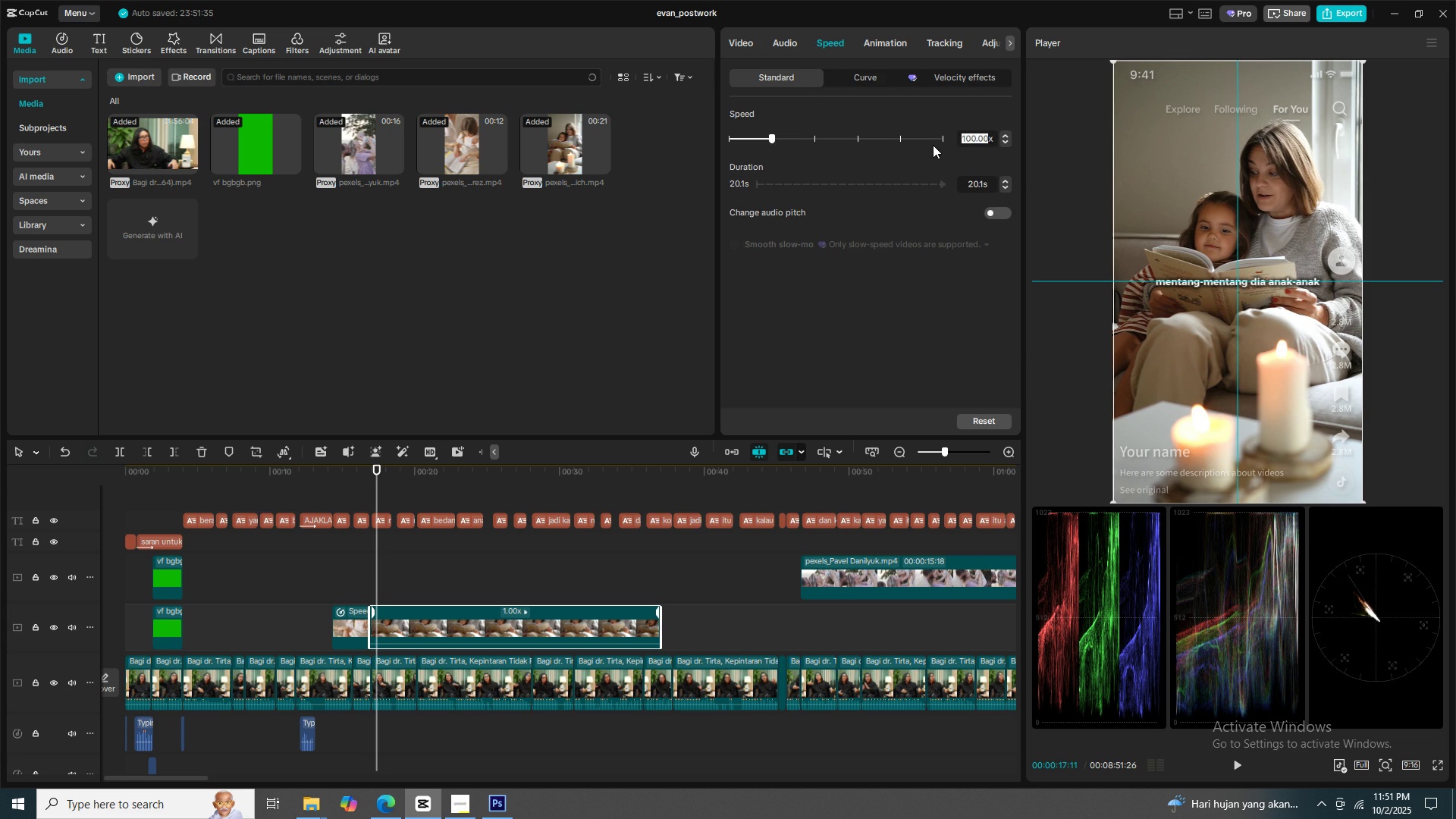 
key(Numpad1)
 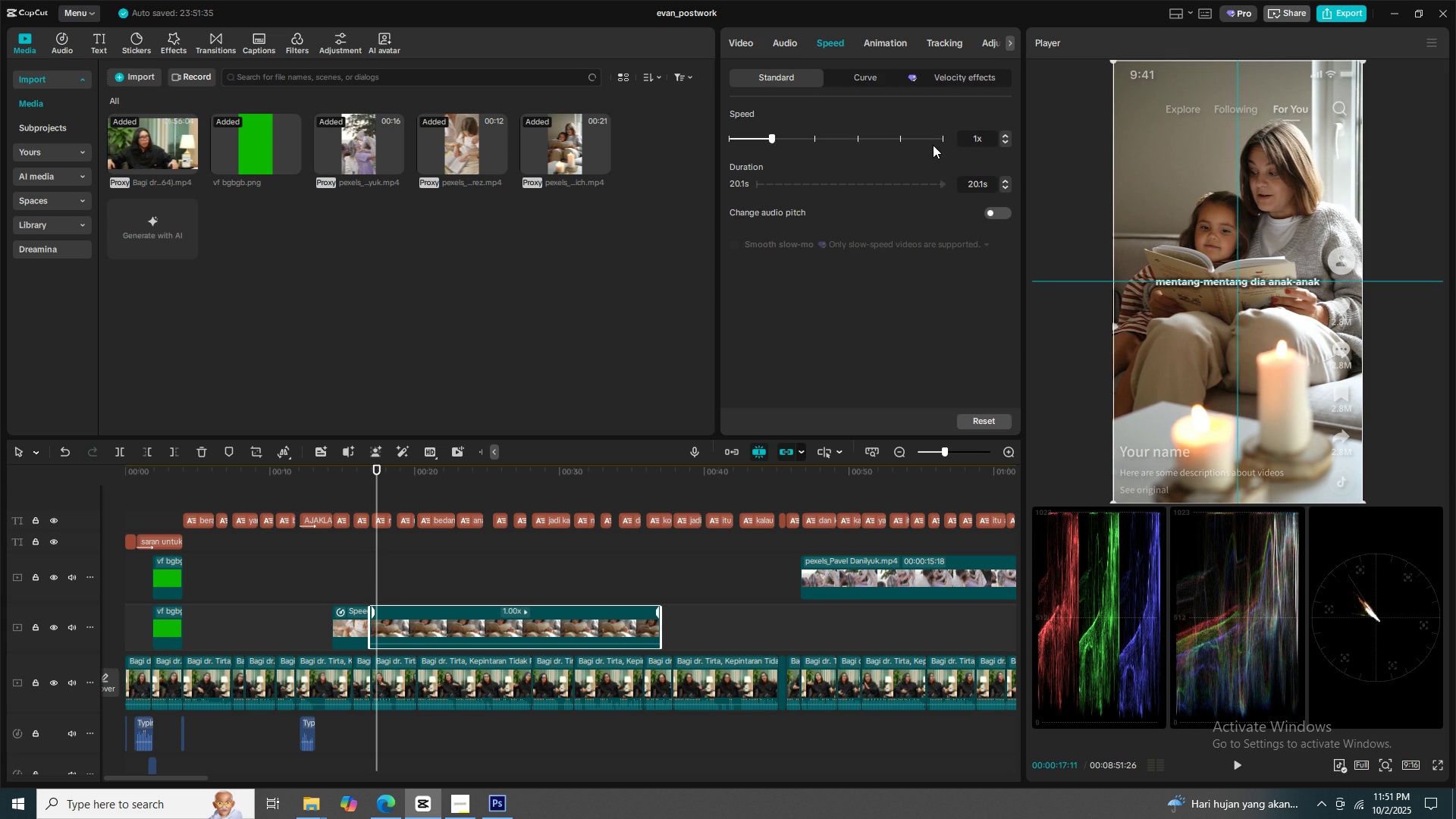 
key(NumpadDecimal)
 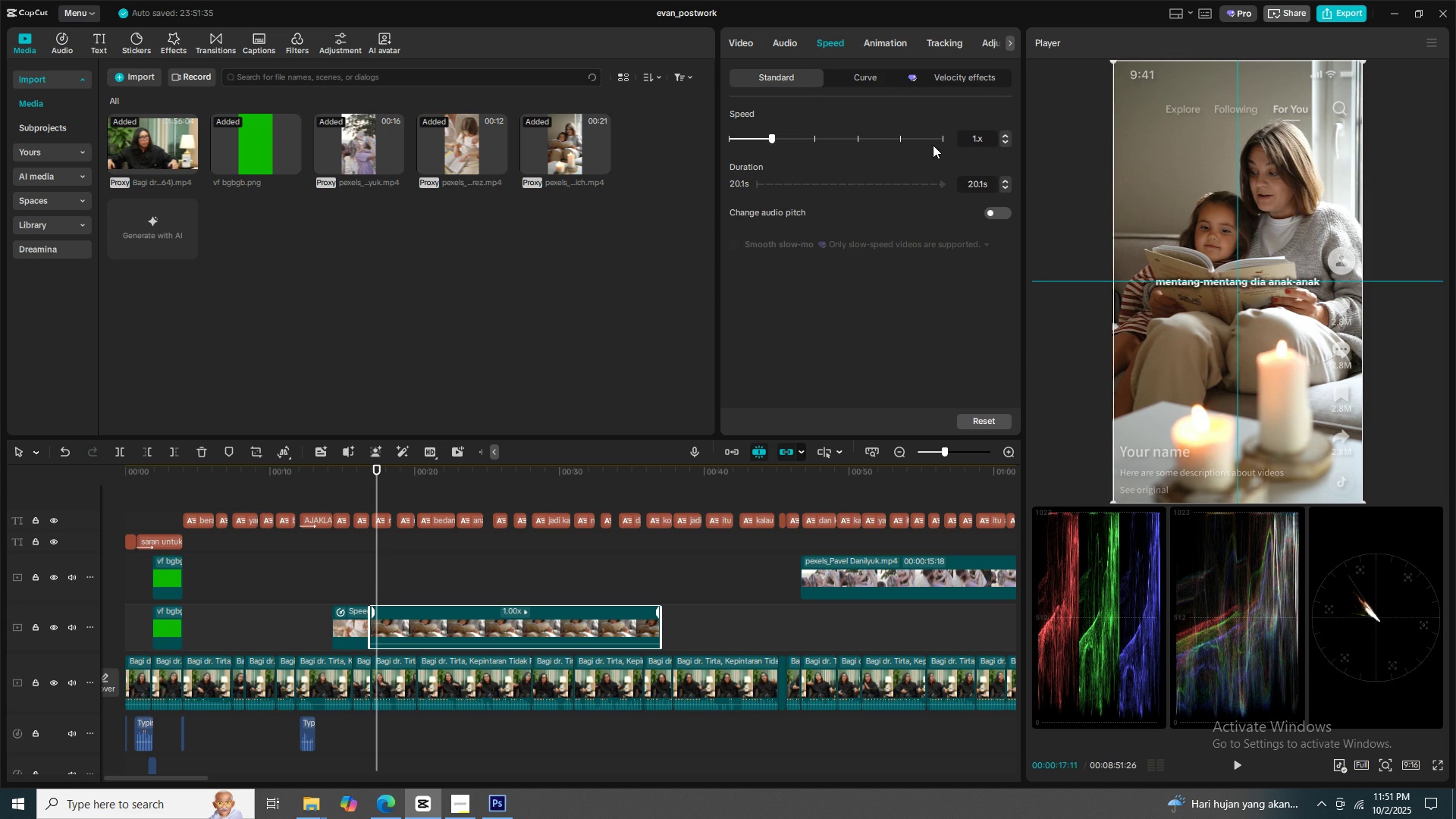 
key(Numpad5)
 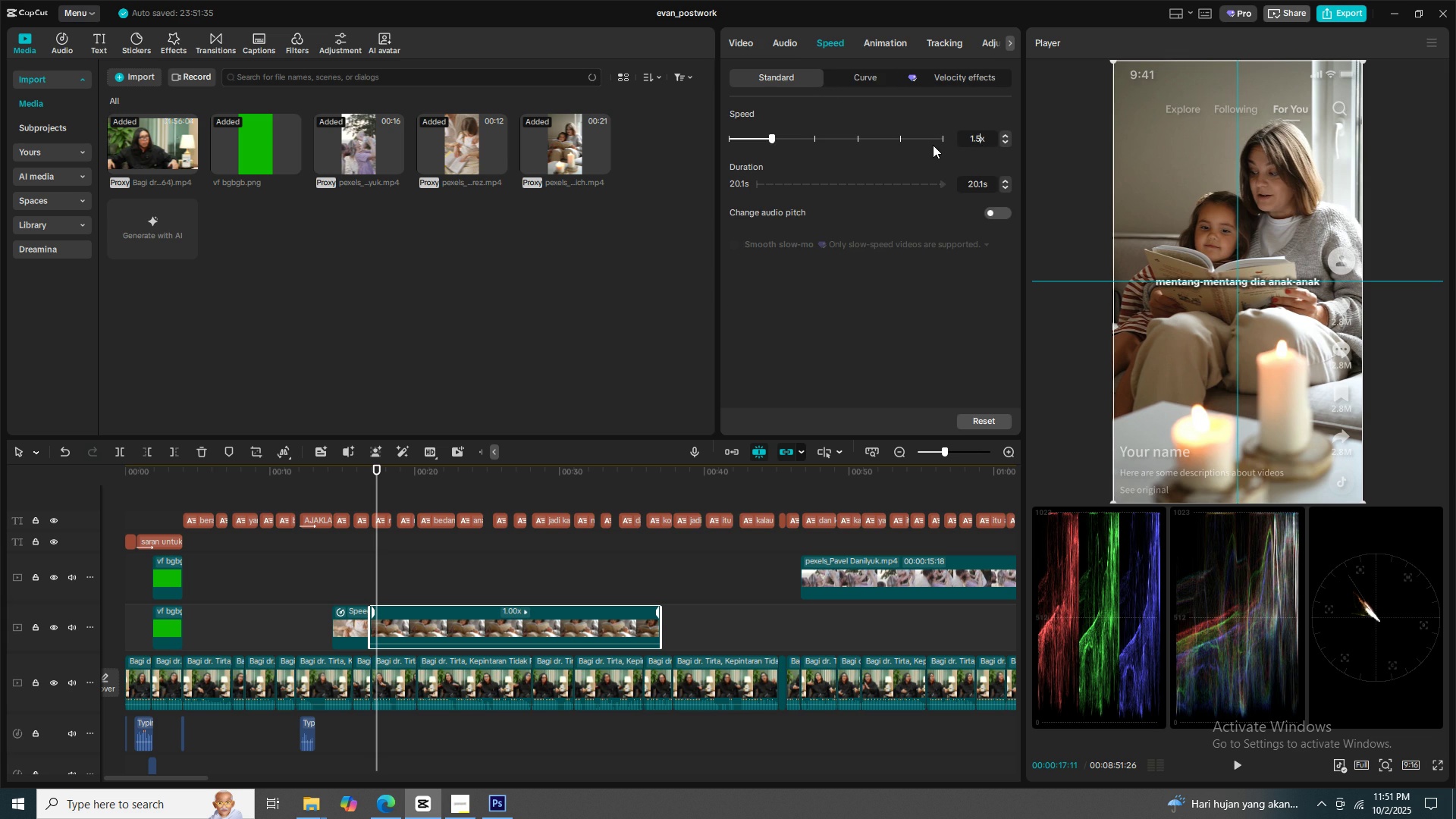 
key(Quote)
 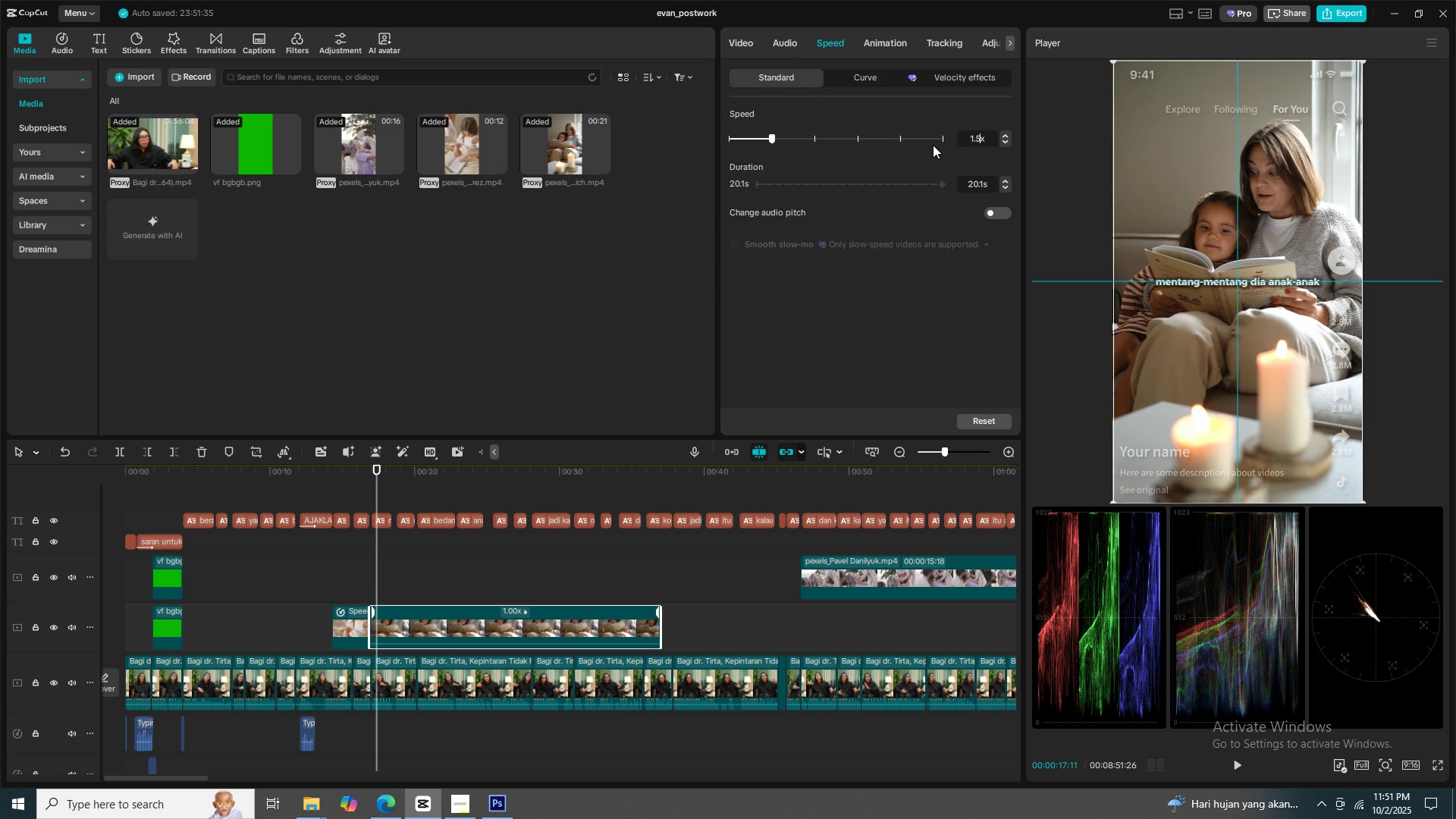 
key(Semicolon)
 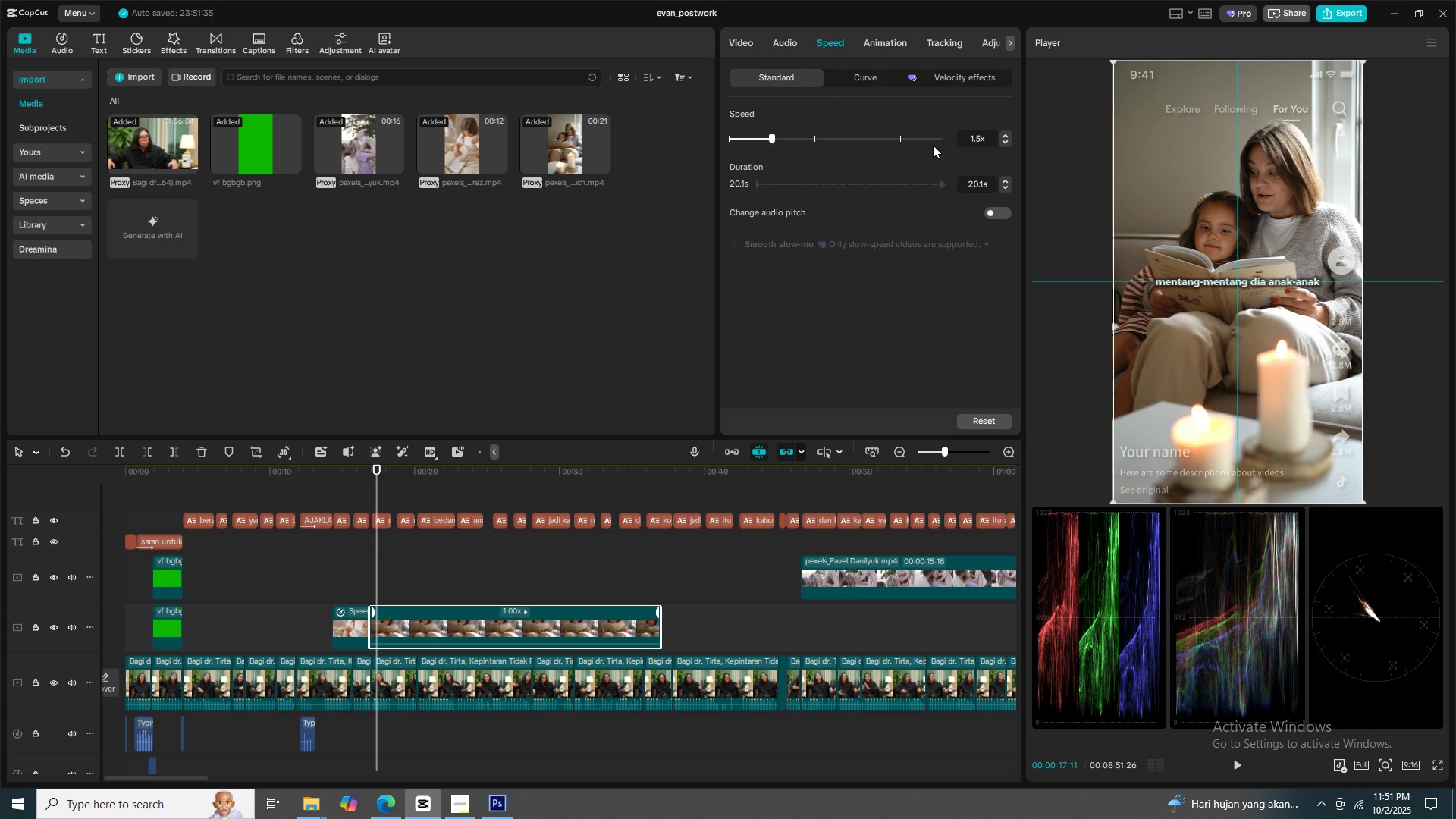 
key(Enter)
 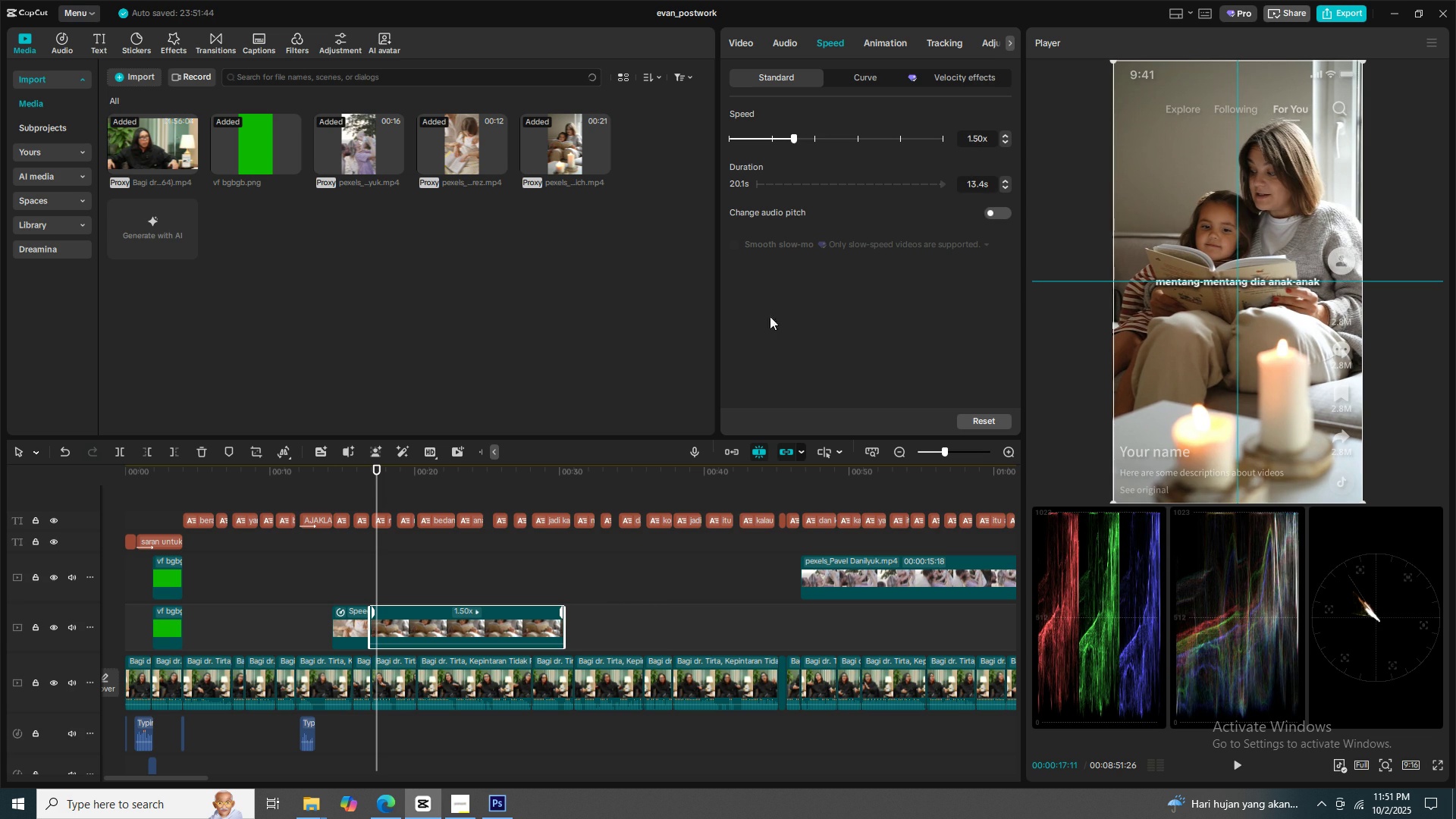 
key(C)
 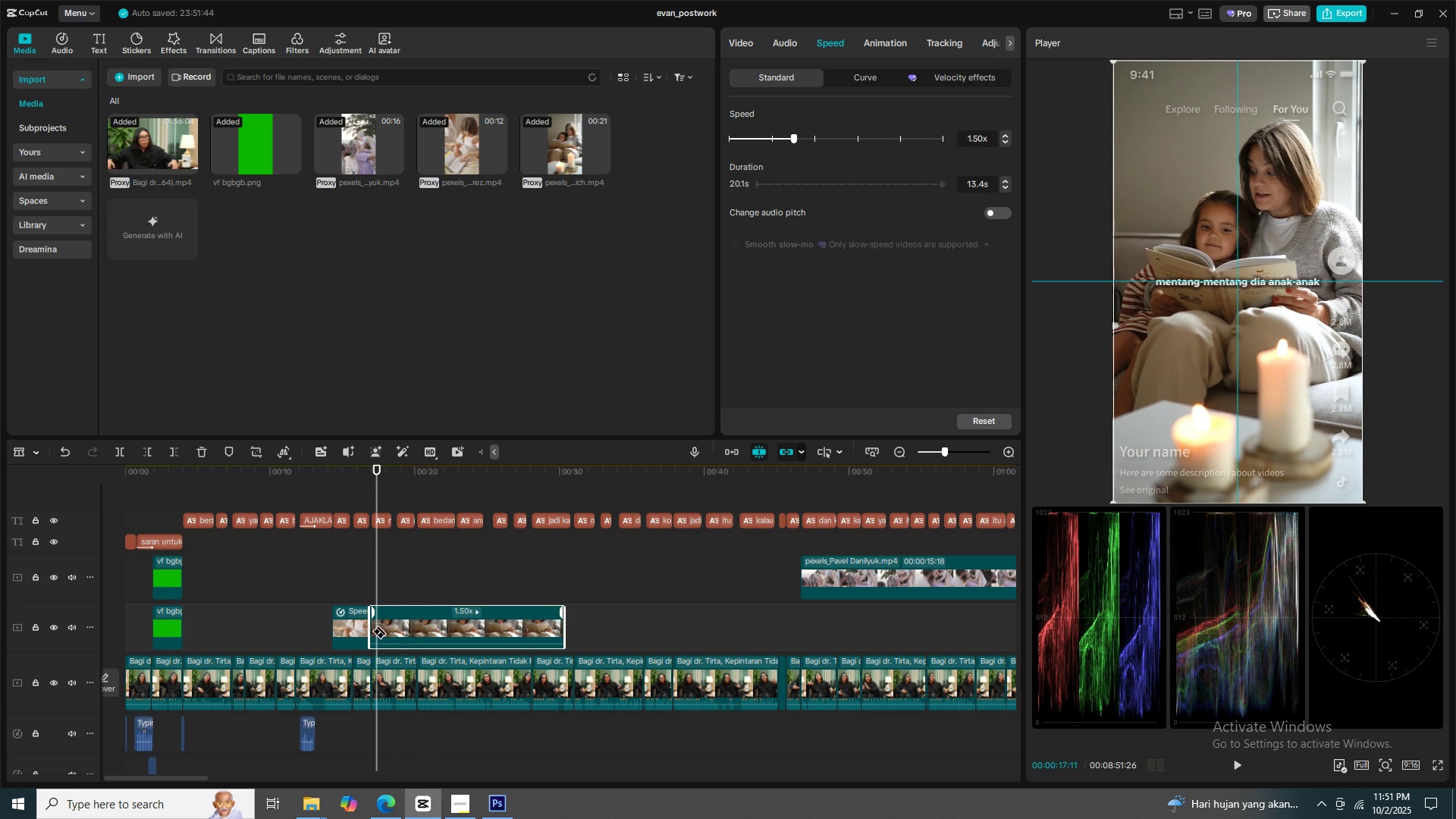 
left_click([419, 624])
 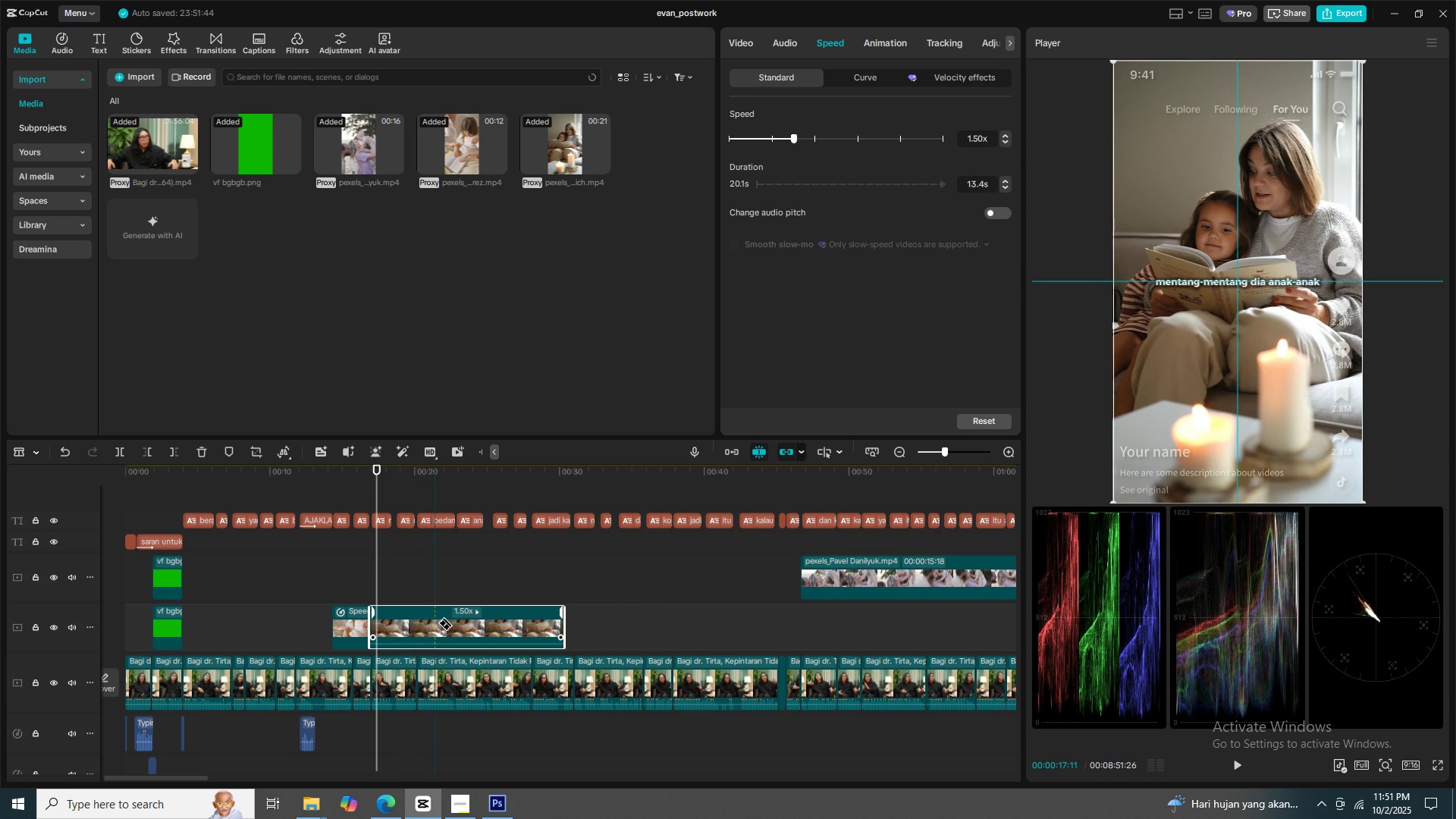 
key(V)
 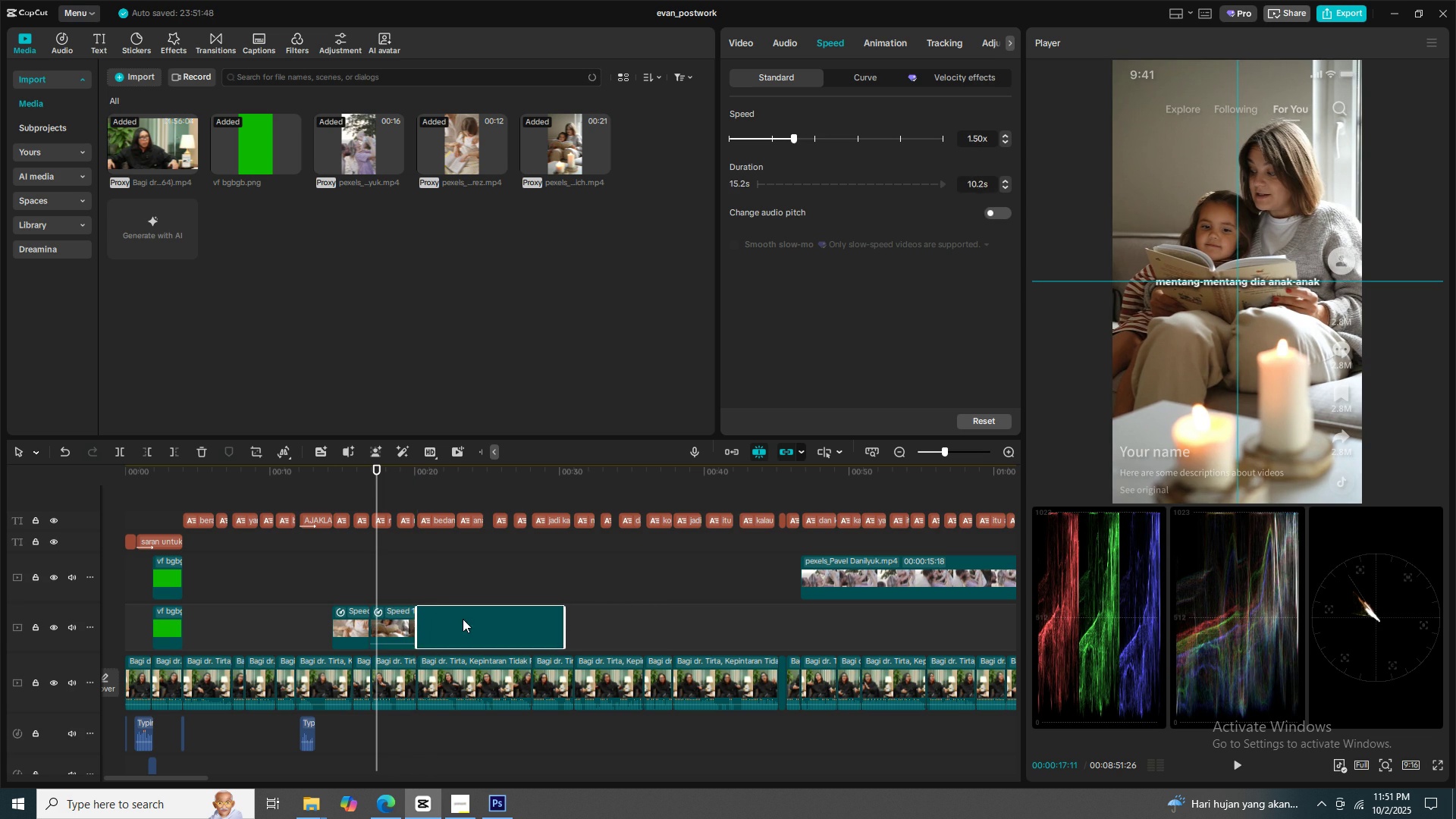 
double_click([463, 619])
 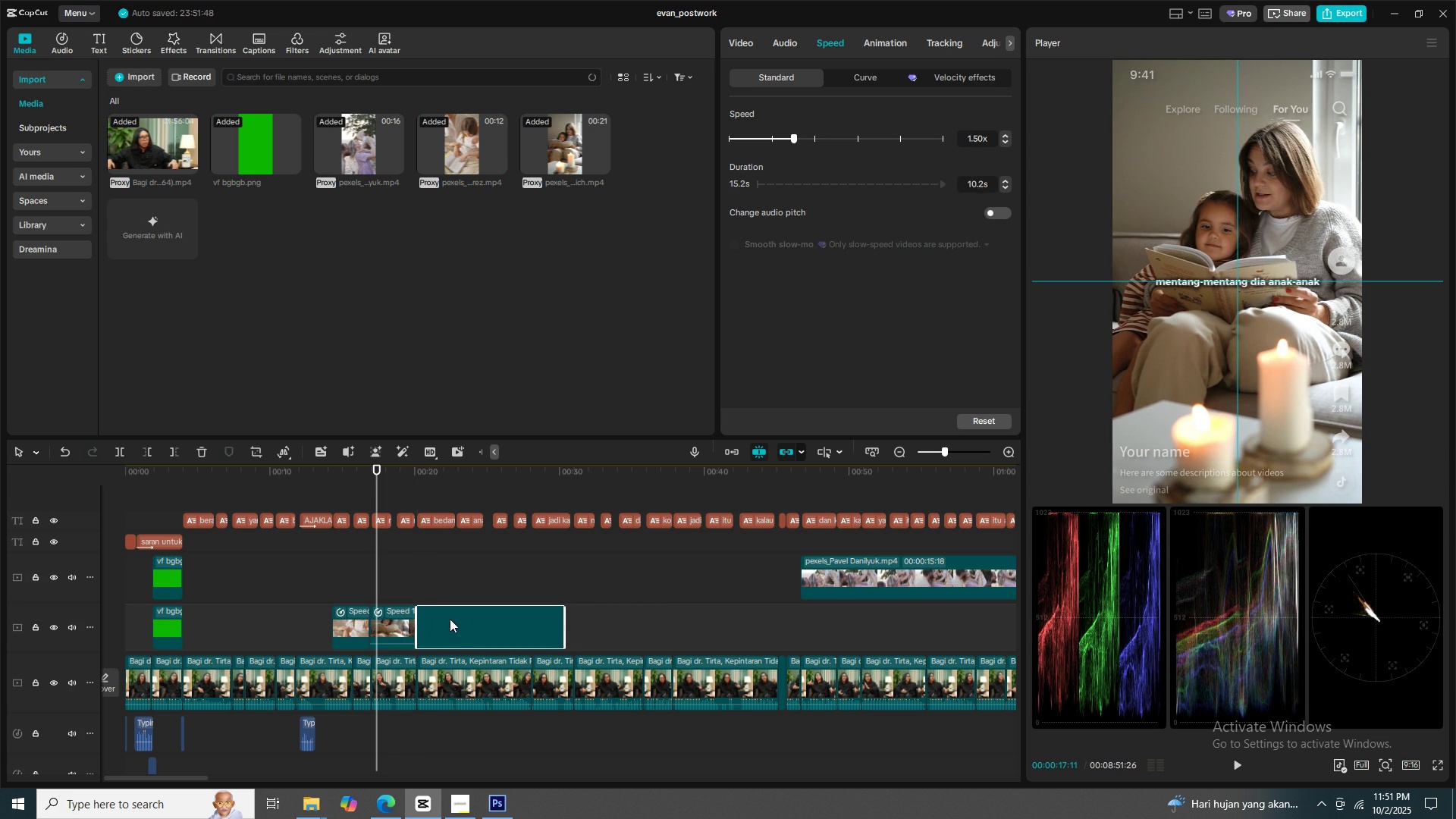 
key(X)
 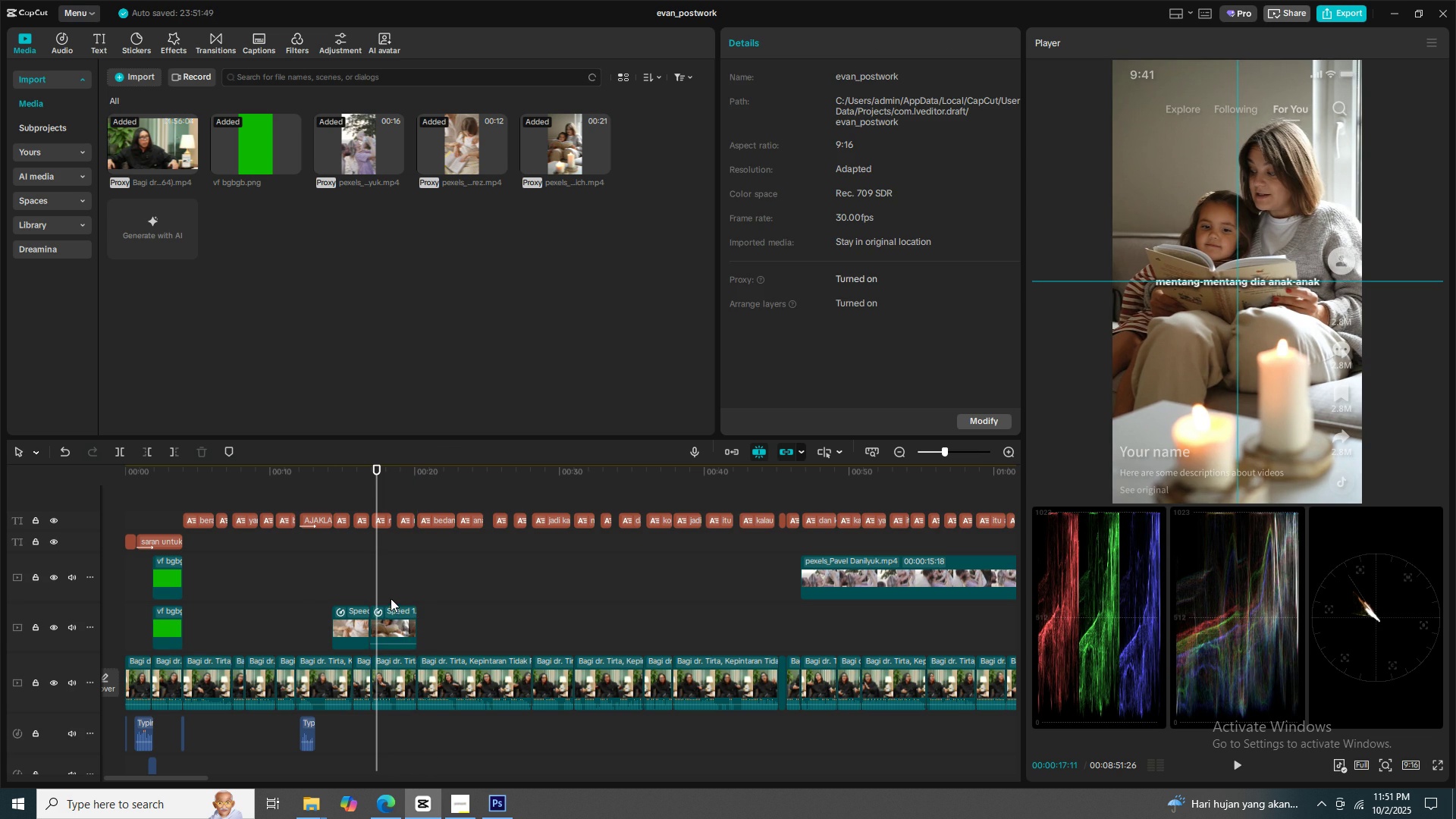 
left_click([391, 598])